 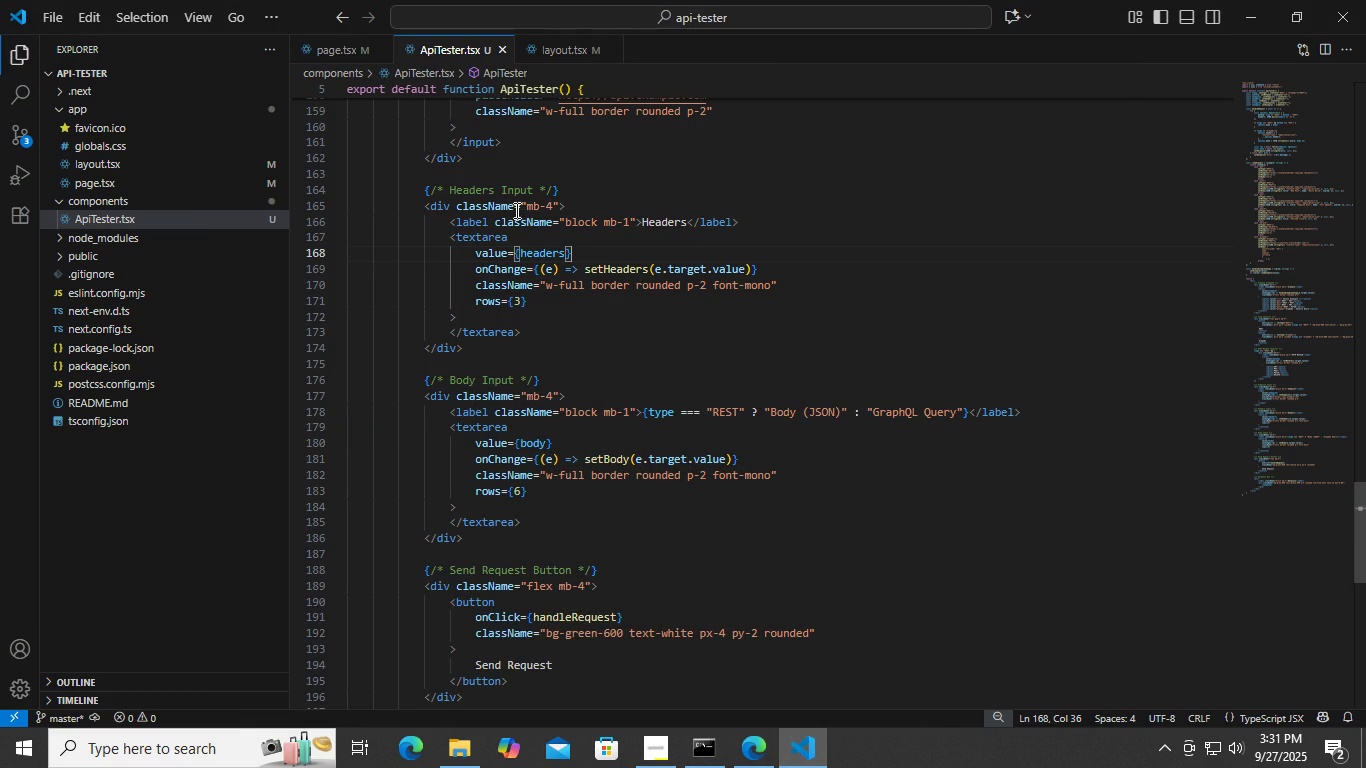 
left_click([192, 548])
 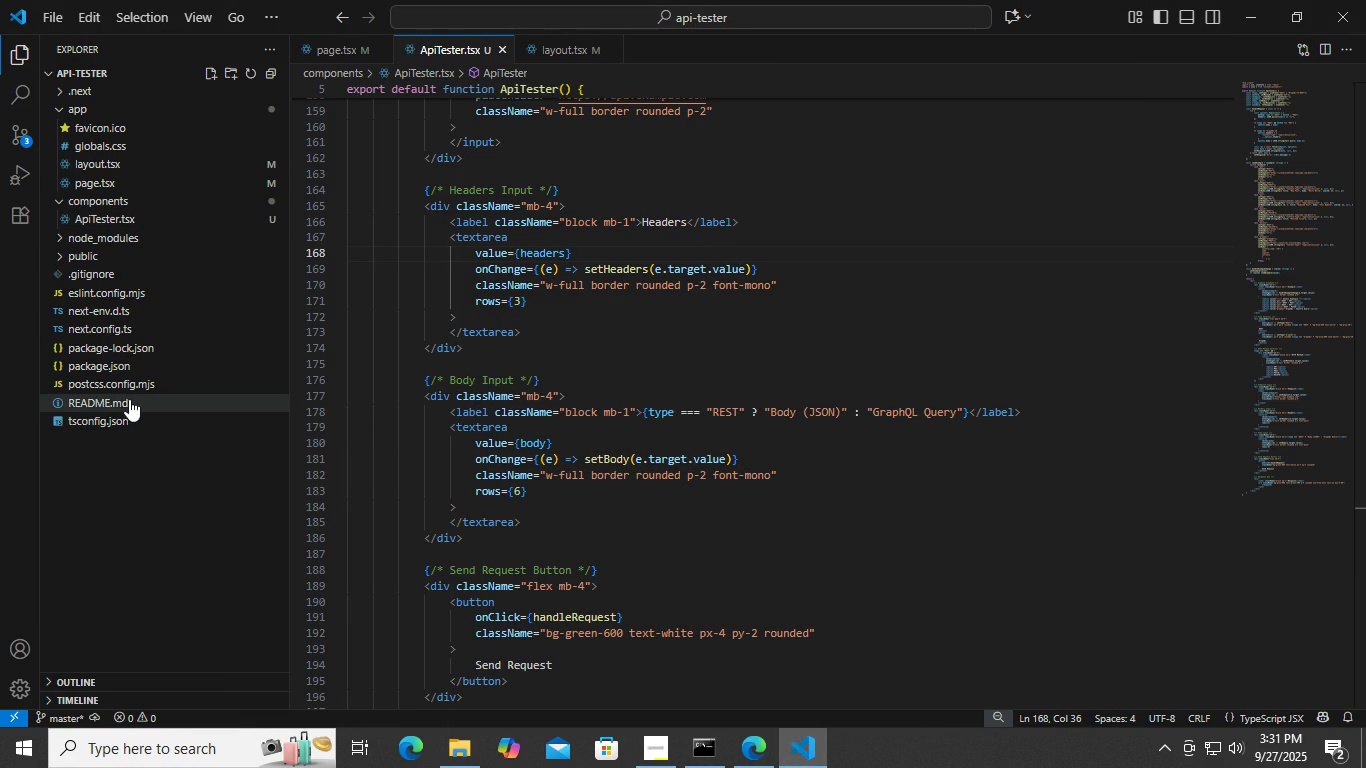 
double_click([131, 399])
 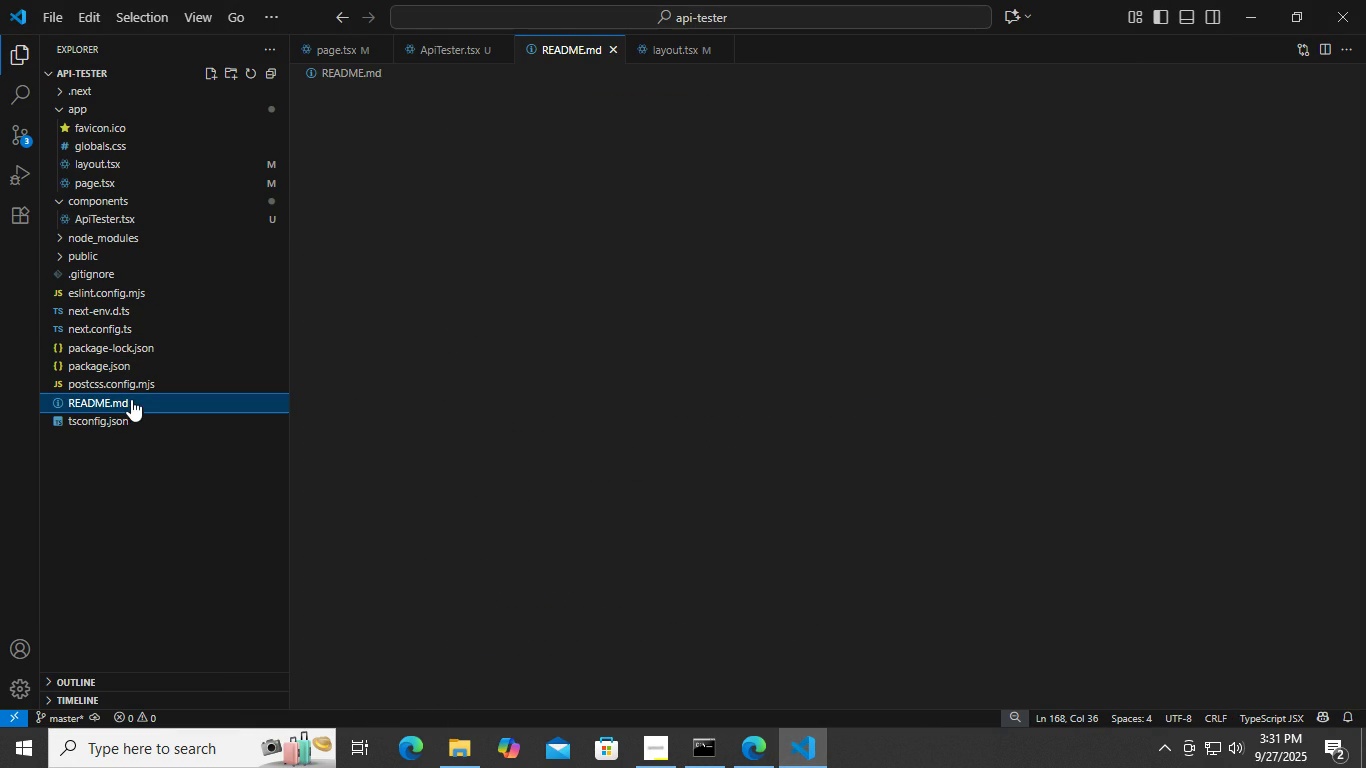 
triple_click([131, 399])
 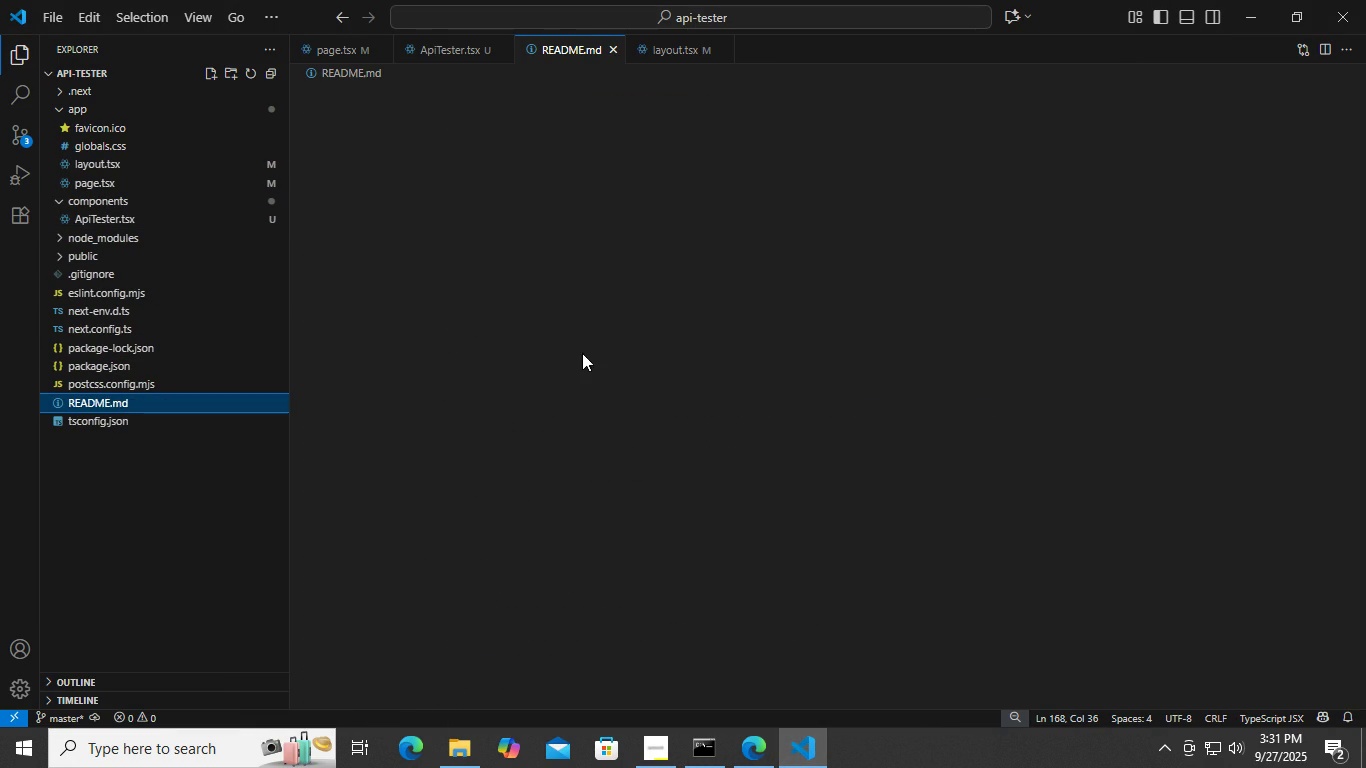 
left_click([582, 343])
 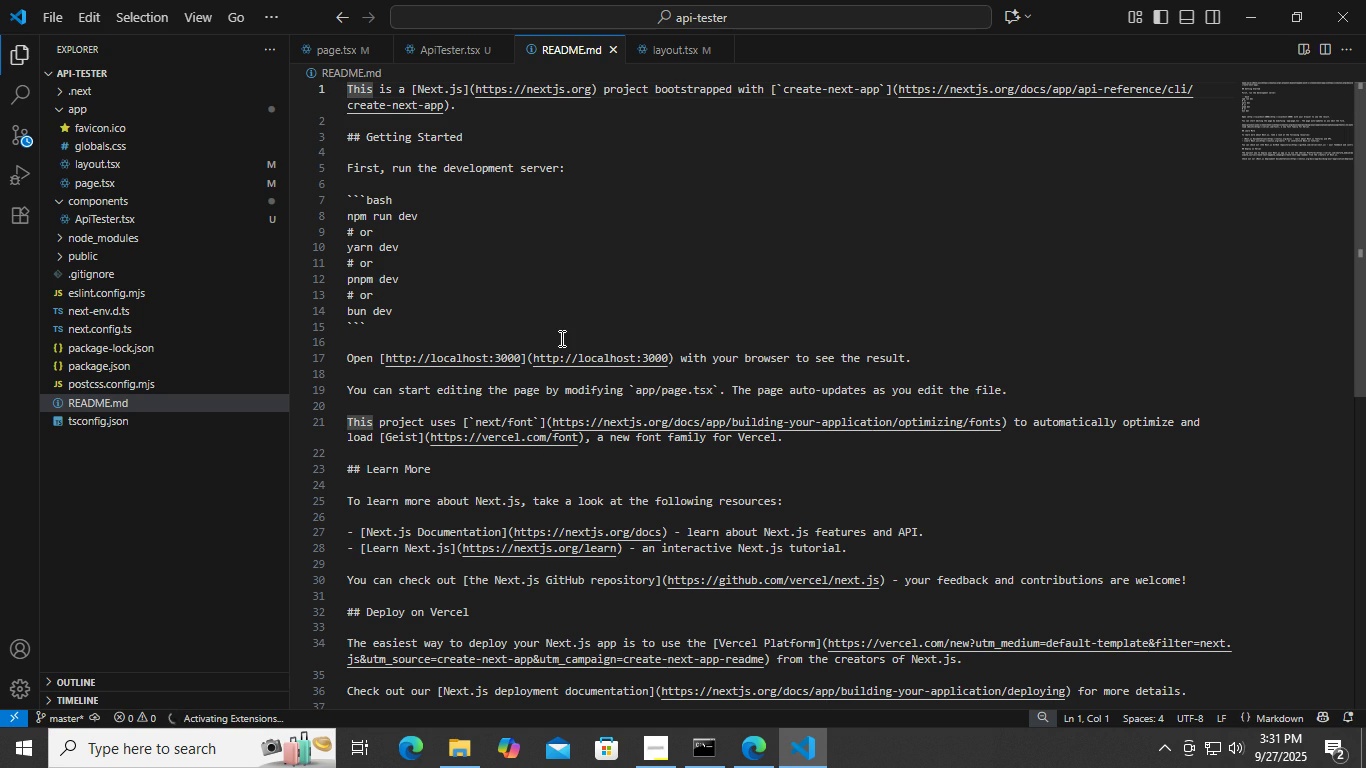 
double_click([559, 335])
 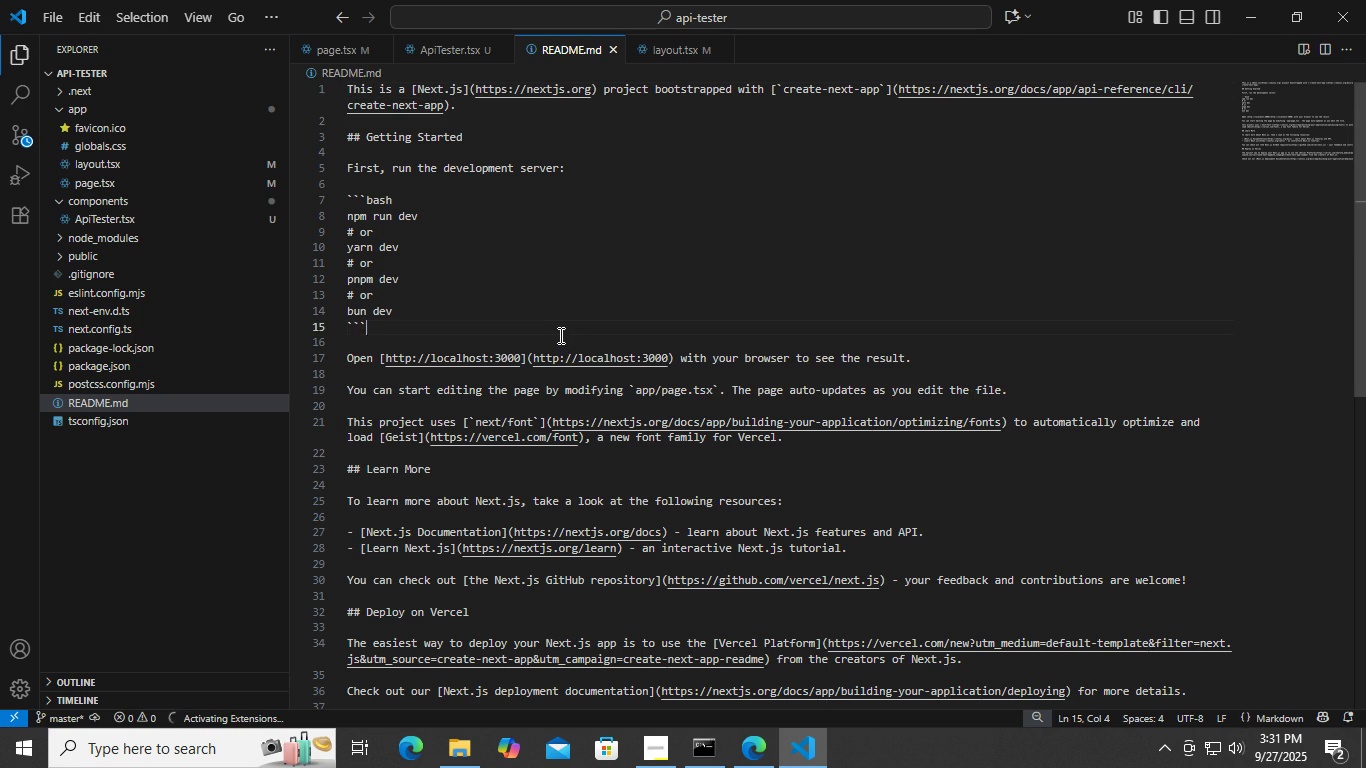 
triple_click([559, 335])
 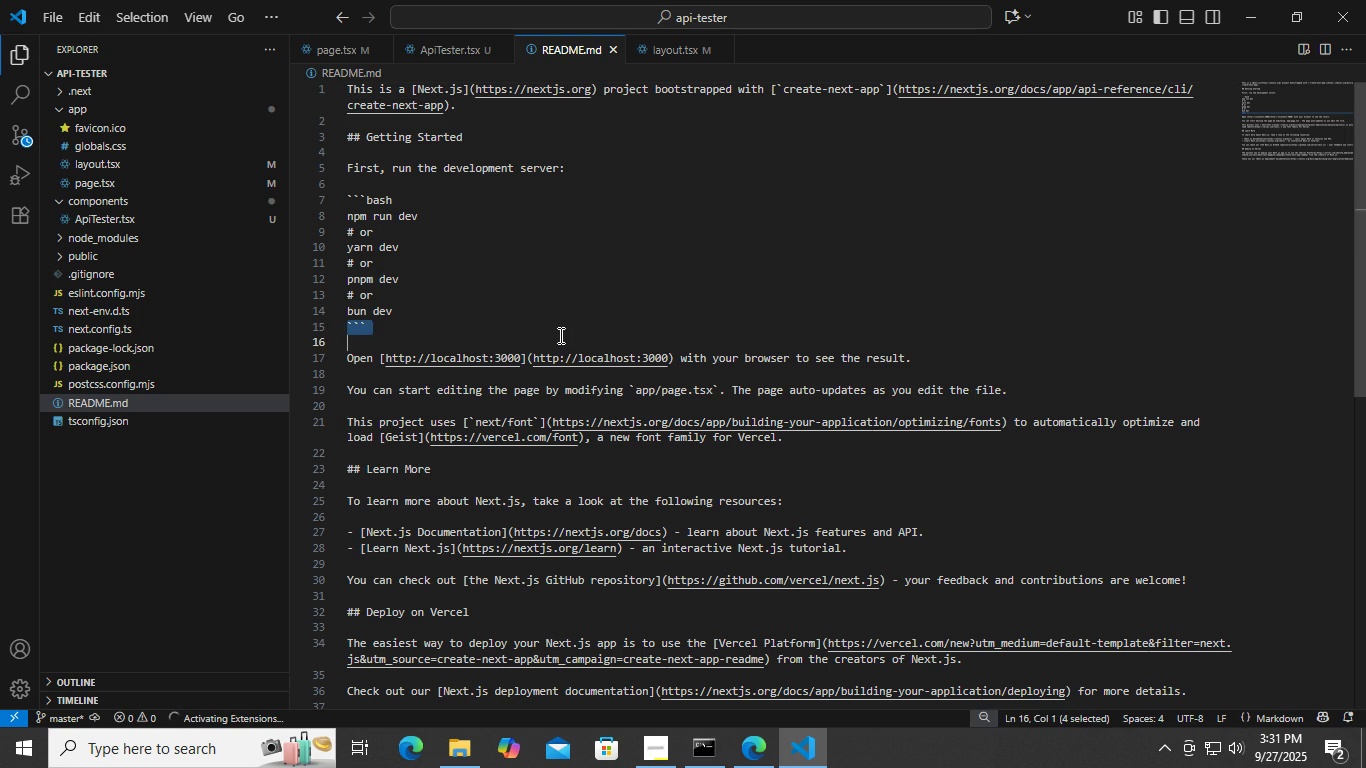 
triple_click([559, 335])
 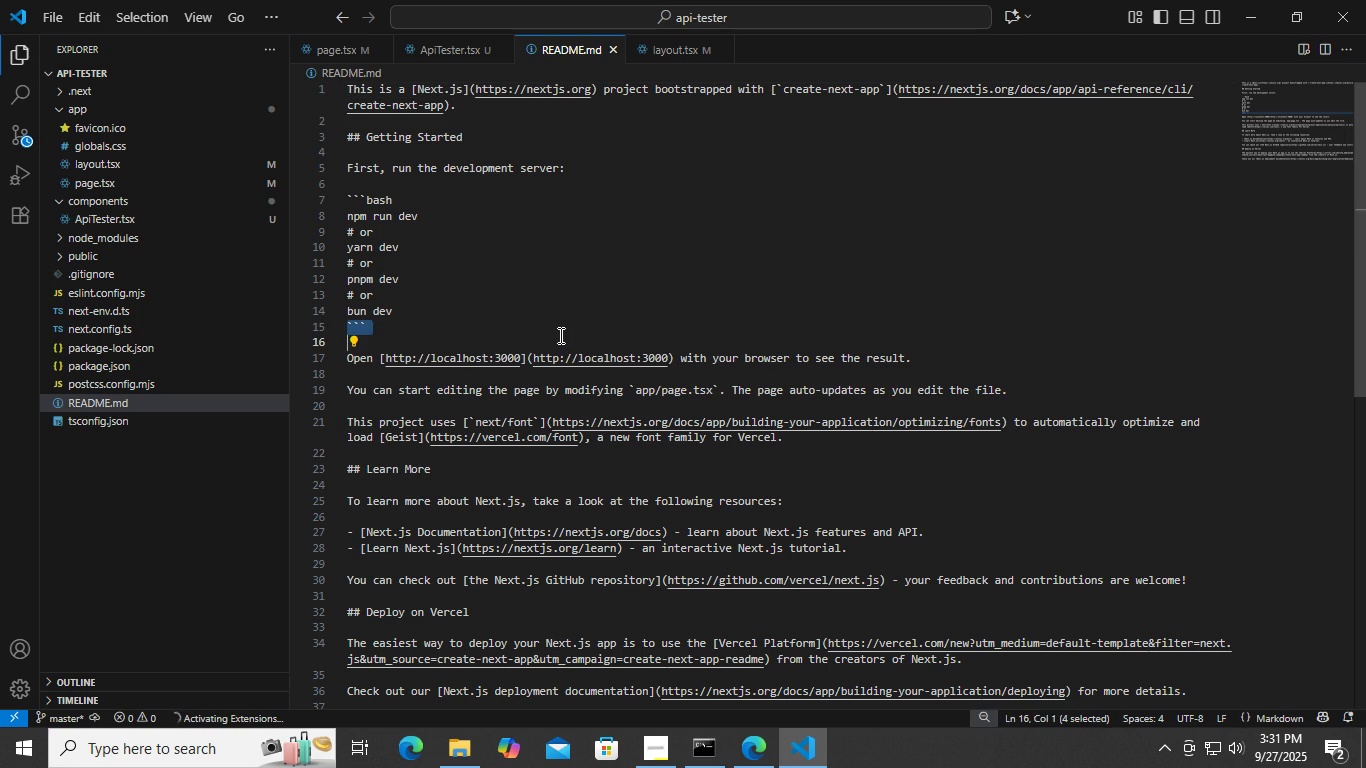 
triple_click([559, 335])
 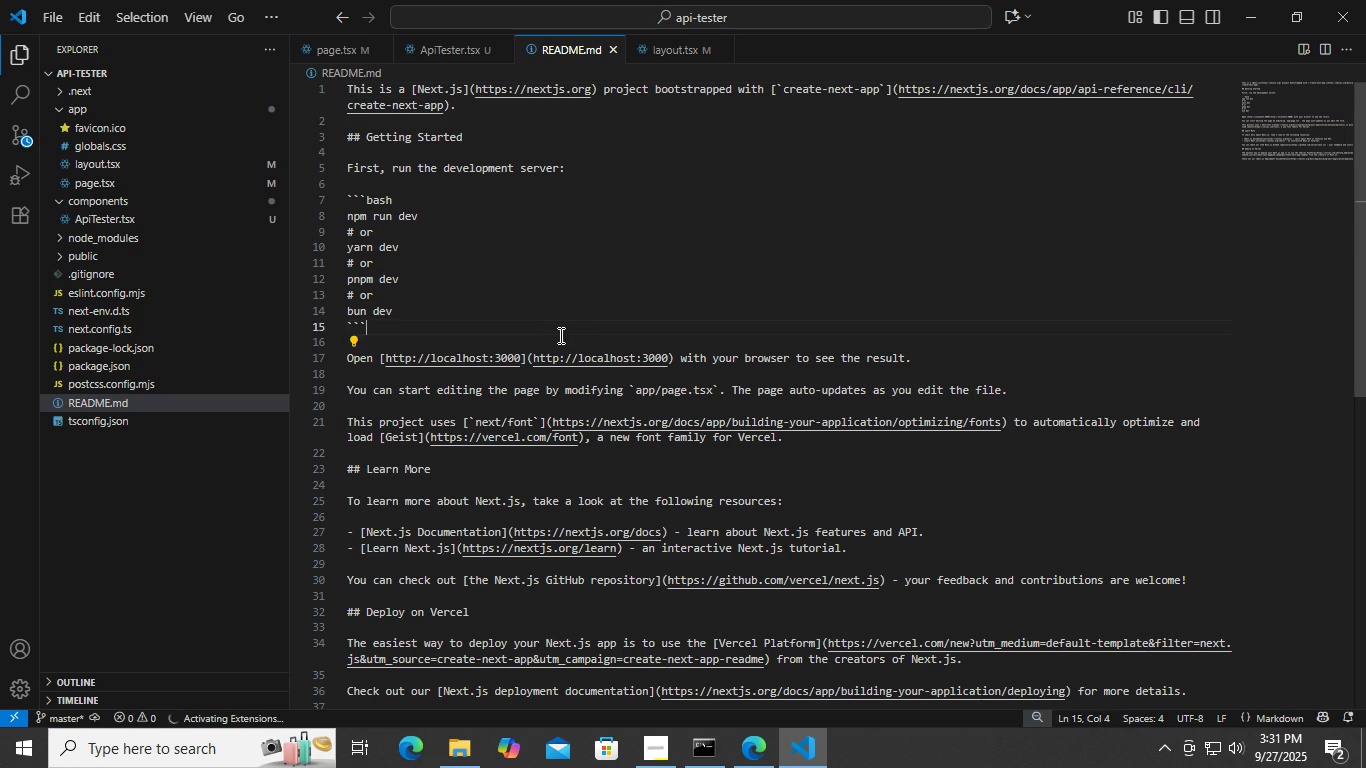 
triple_click([559, 335])
 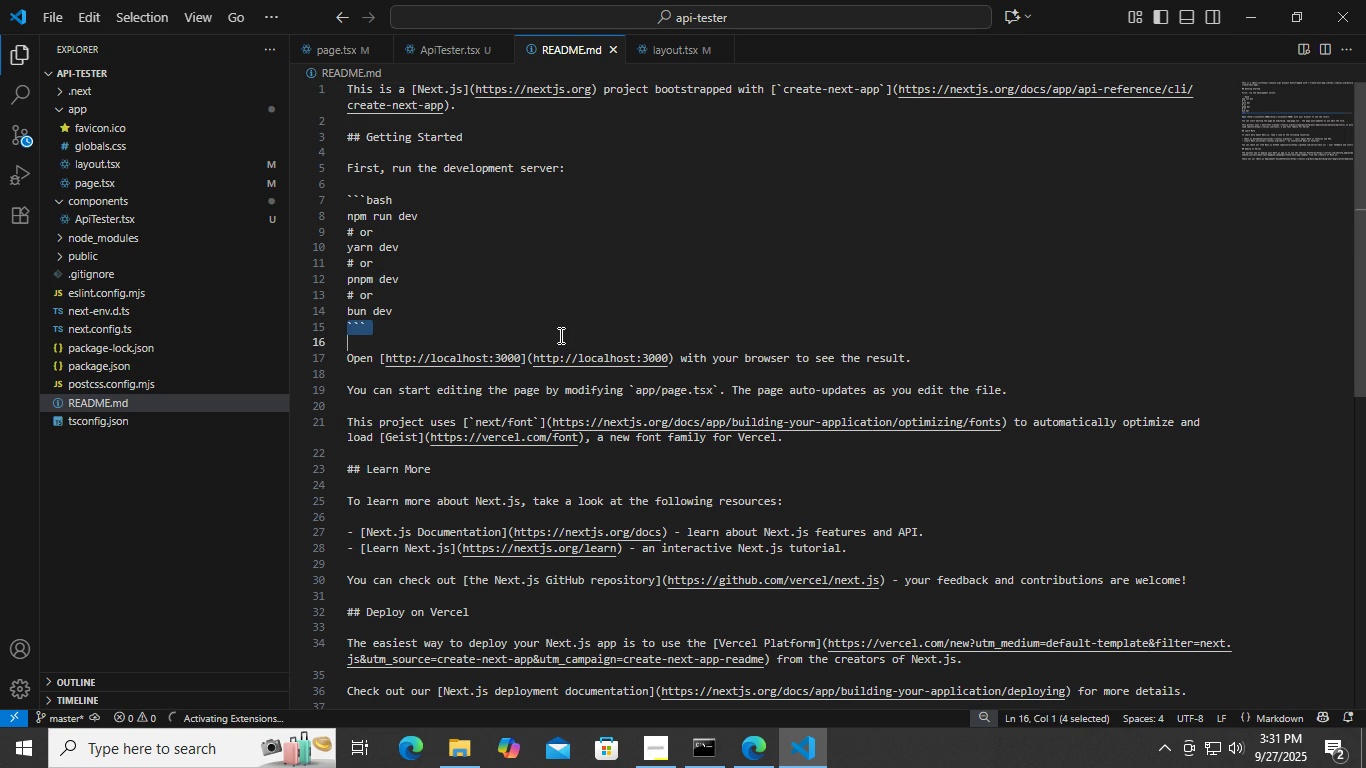 
triple_click([559, 335])
 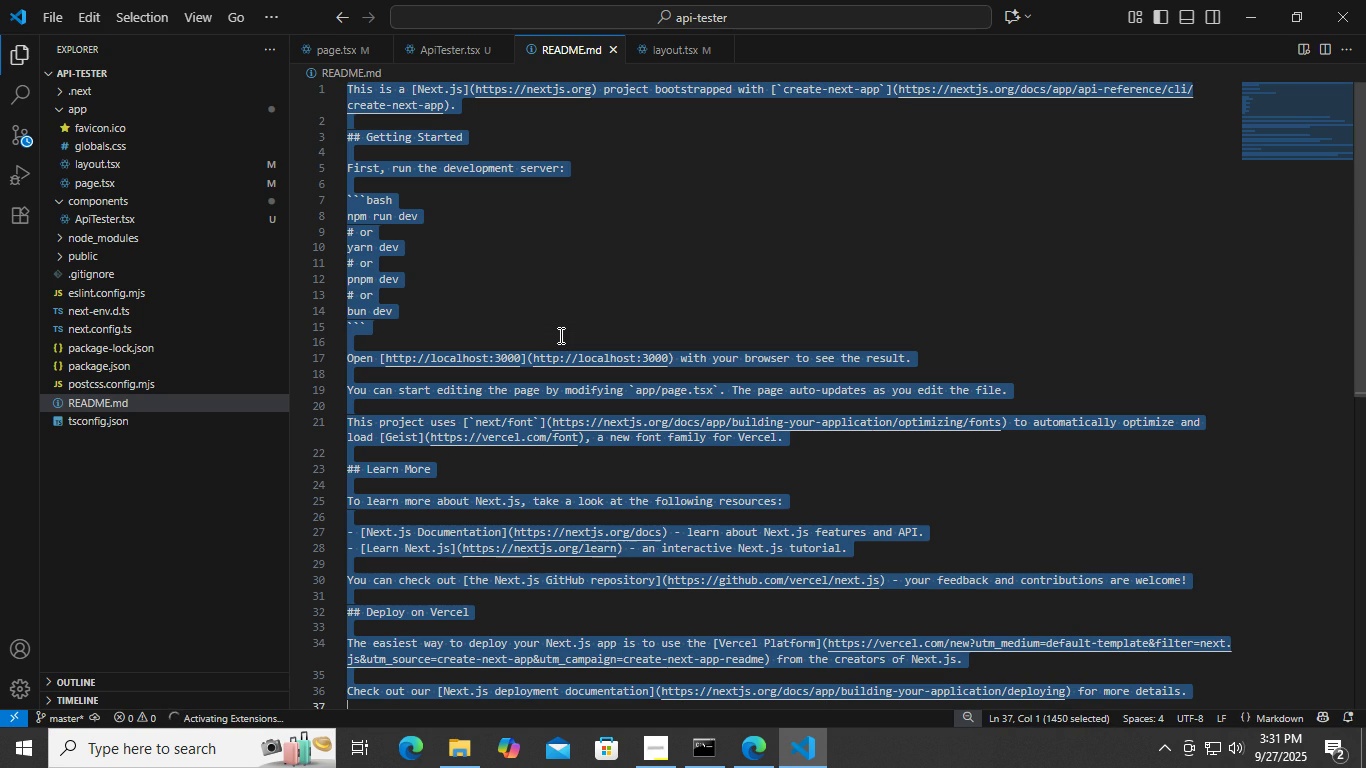 
triple_click([559, 335])
 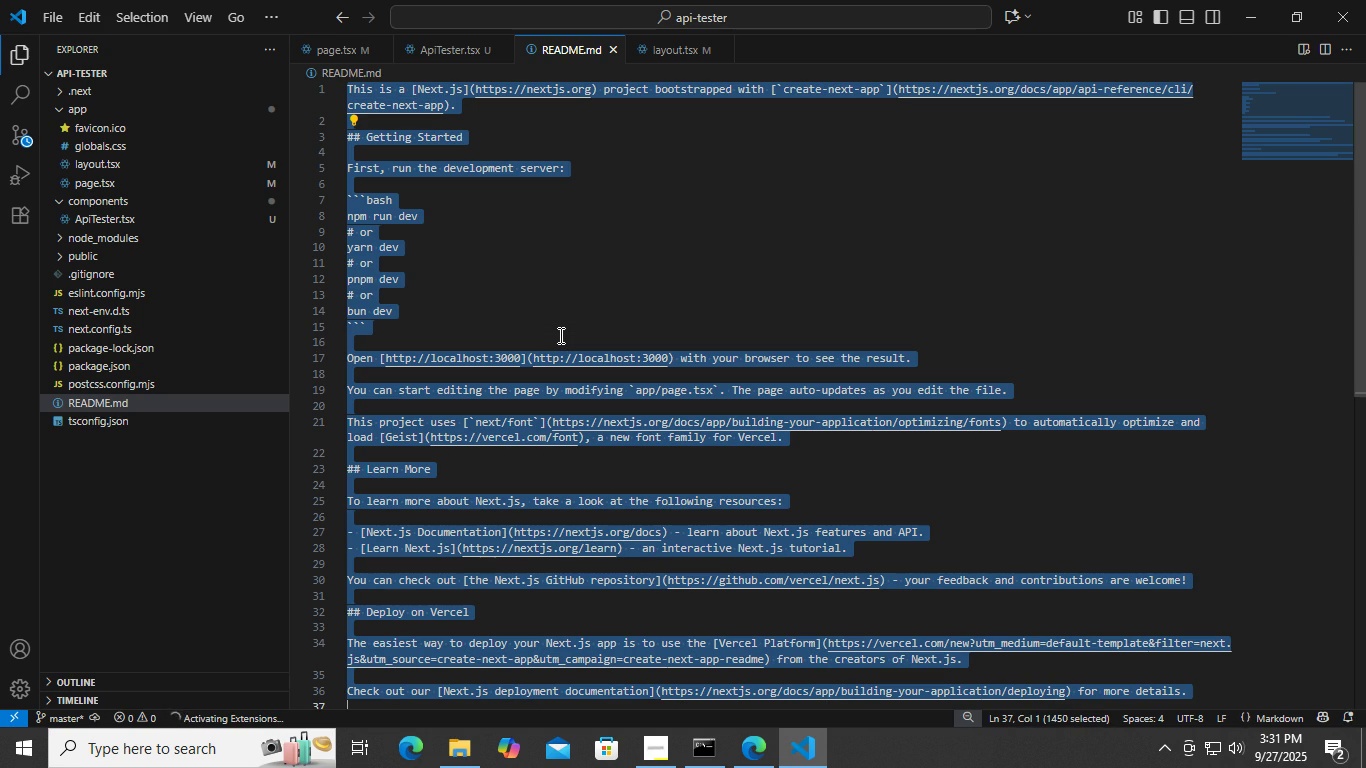 
key(Backspace)
 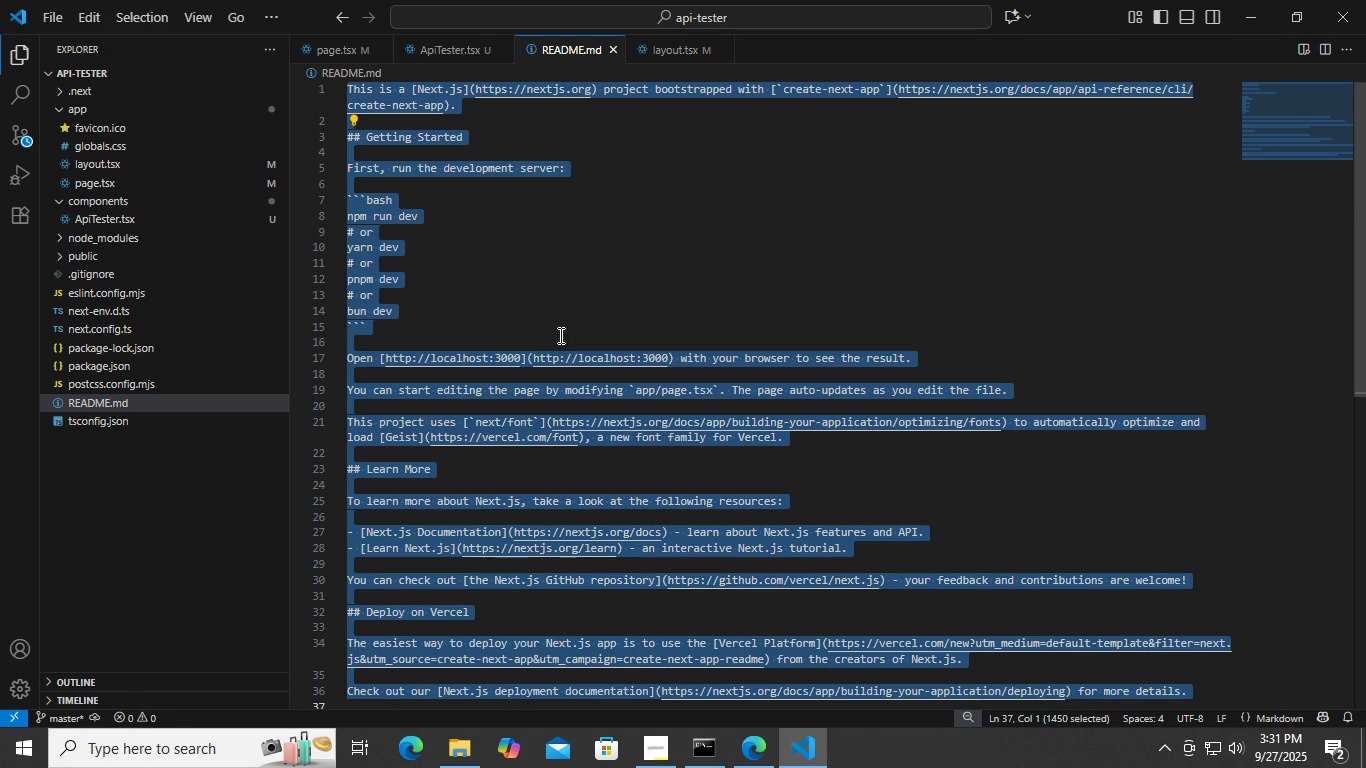 
key(Backspace)
 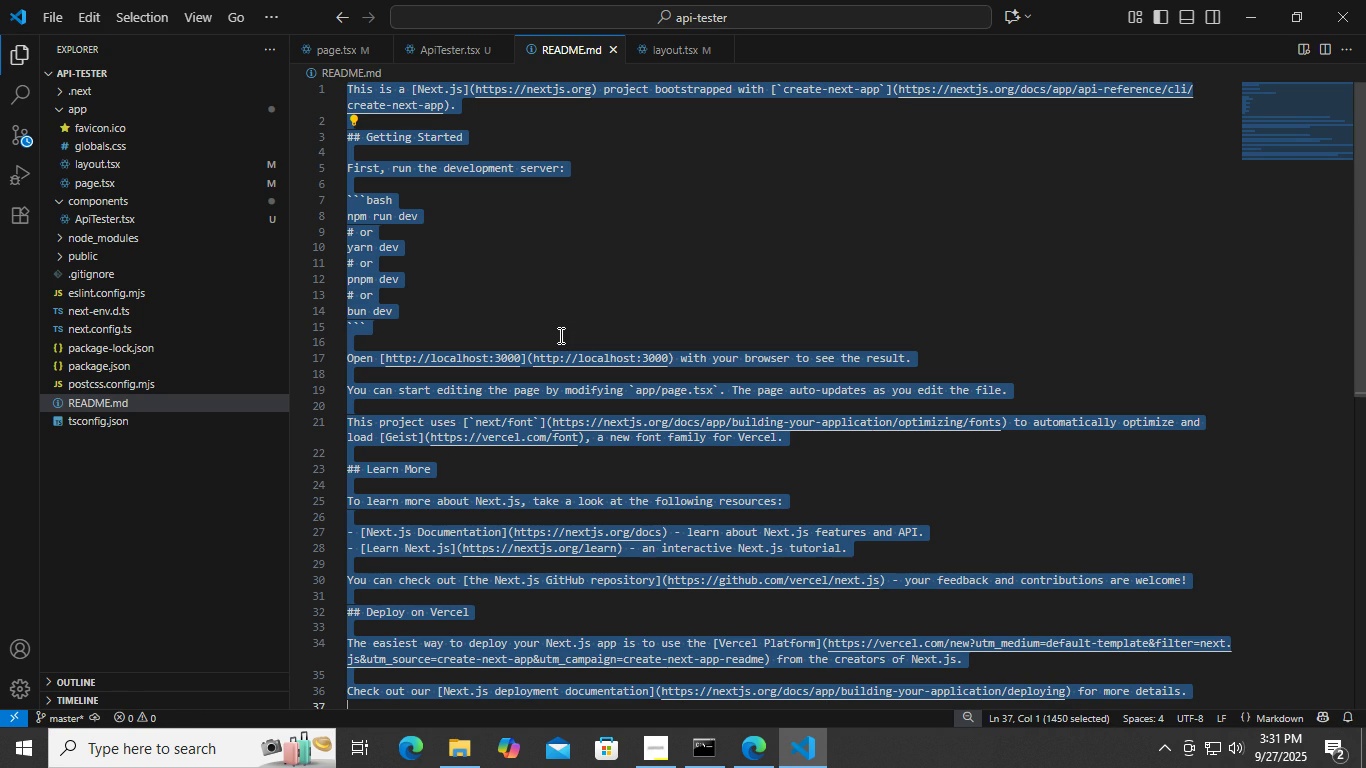 
key(Backspace)
 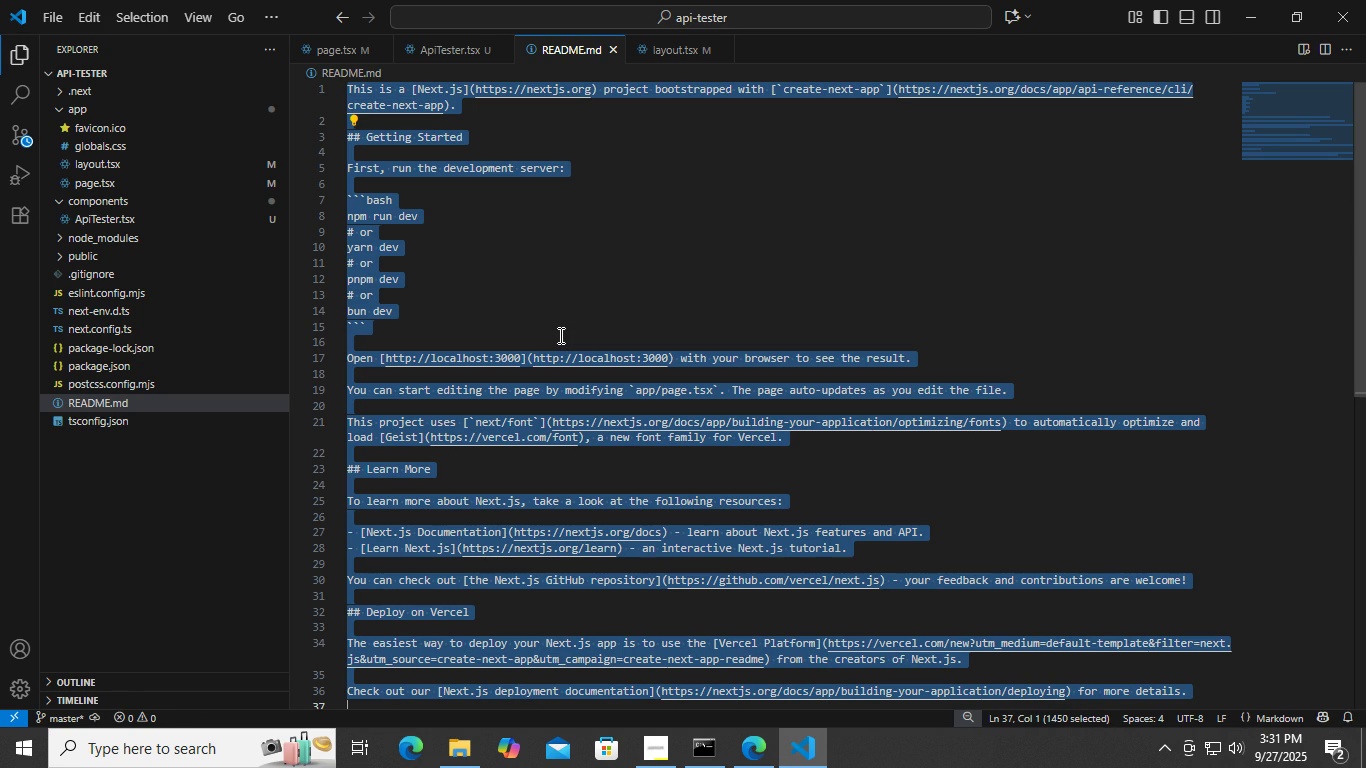 
key(Backspace)
 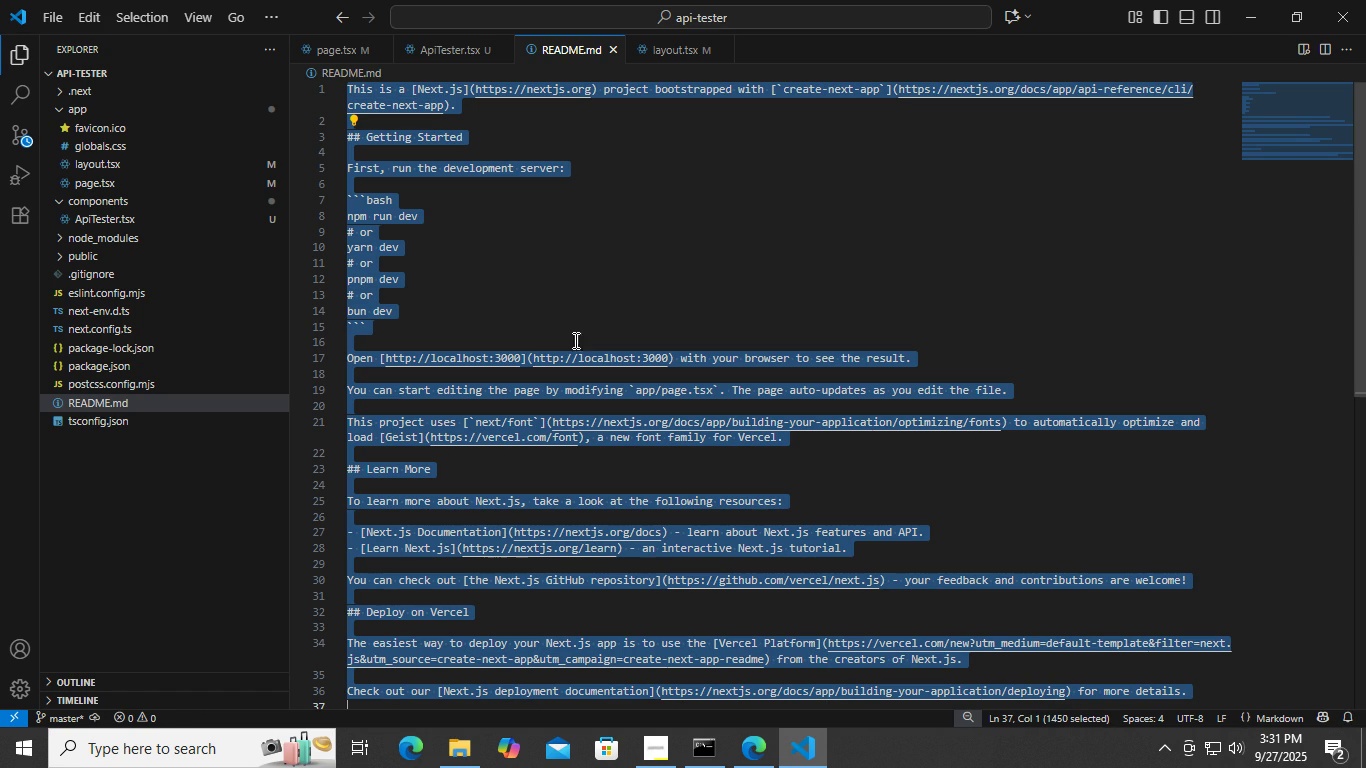 
key(Backspace)
 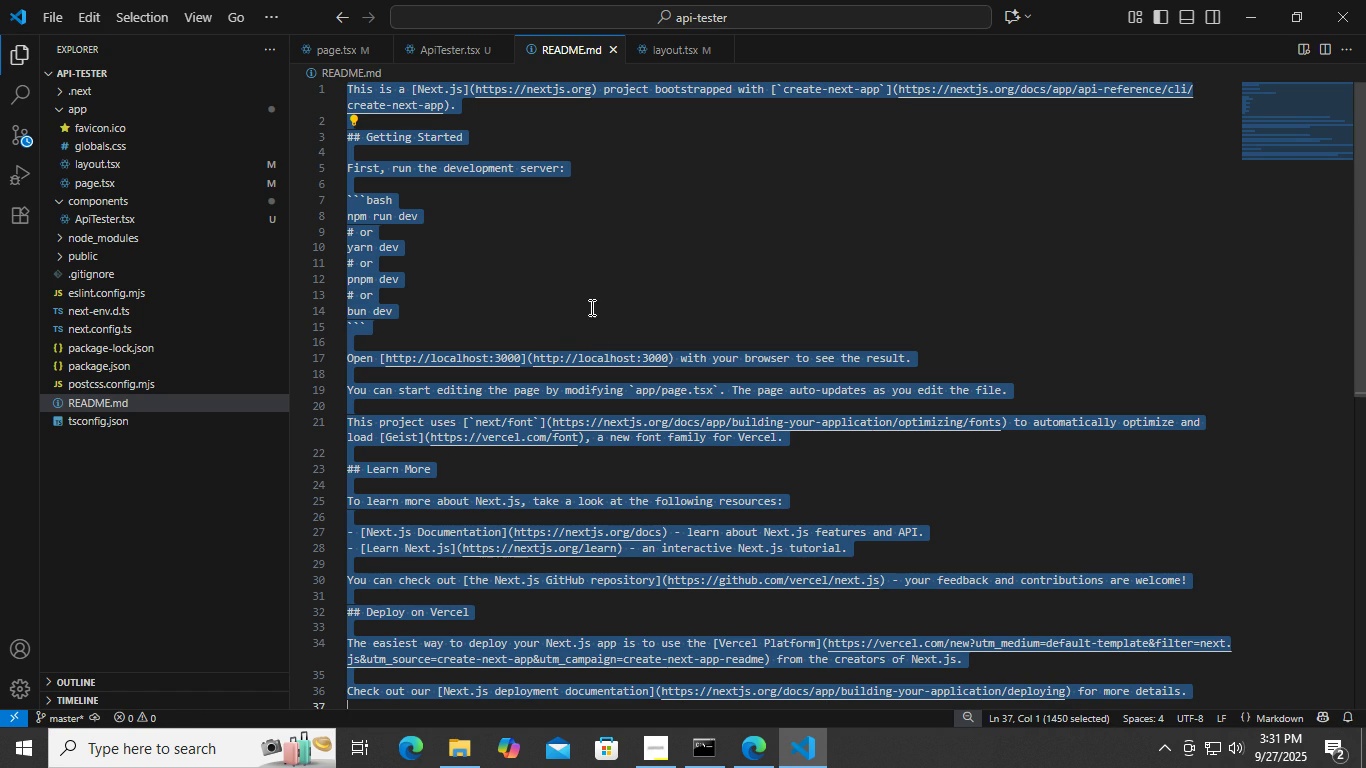 
left_click([589, 304])
 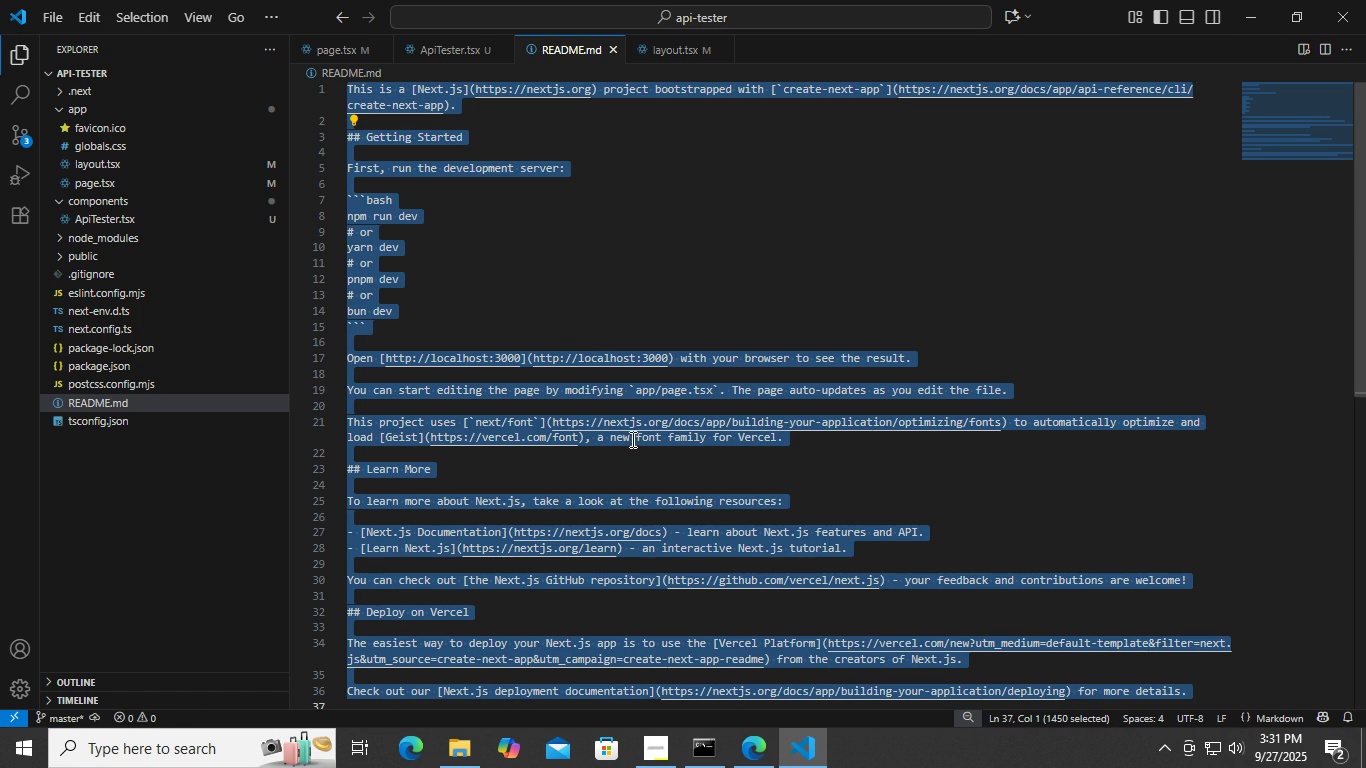 
left_click([630, 440])
 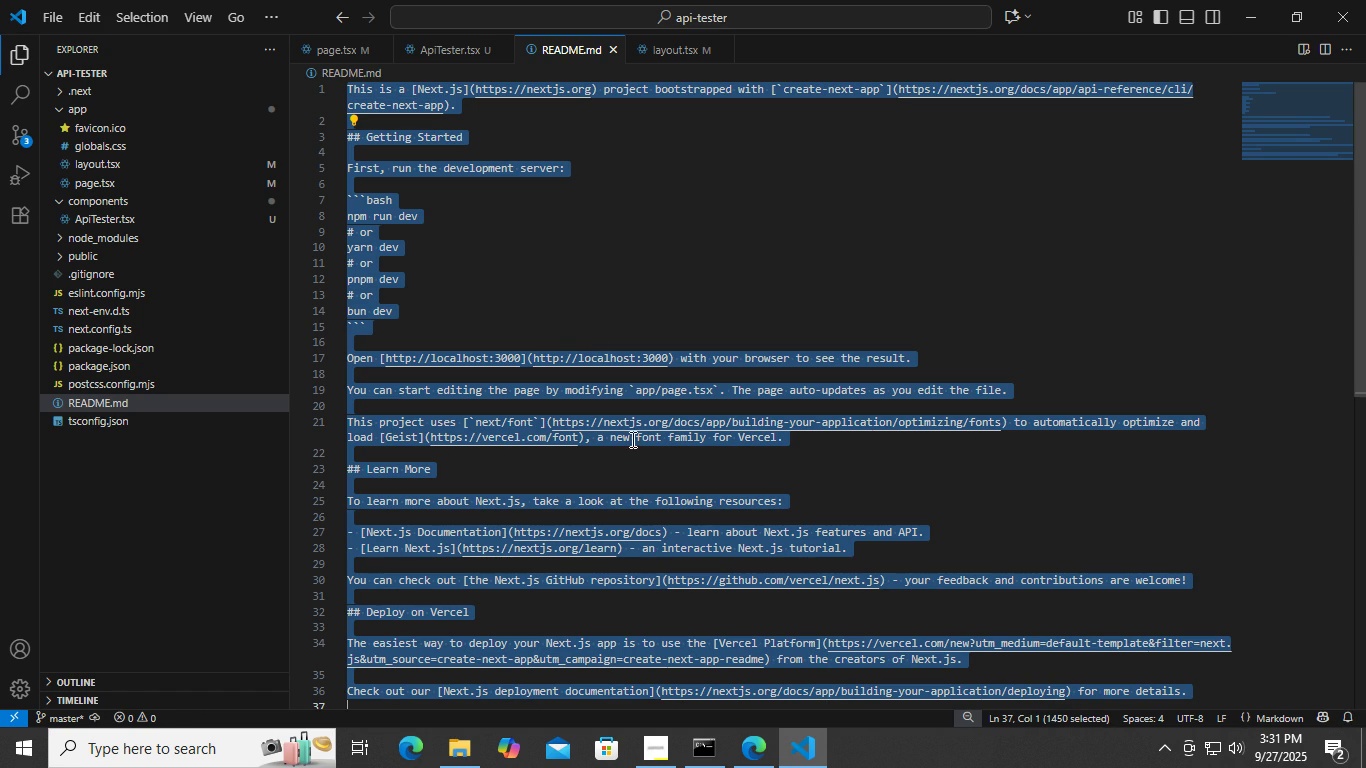 
scroll: coordinate [1365, 254], scroll_direction: down, amount: 5.0
 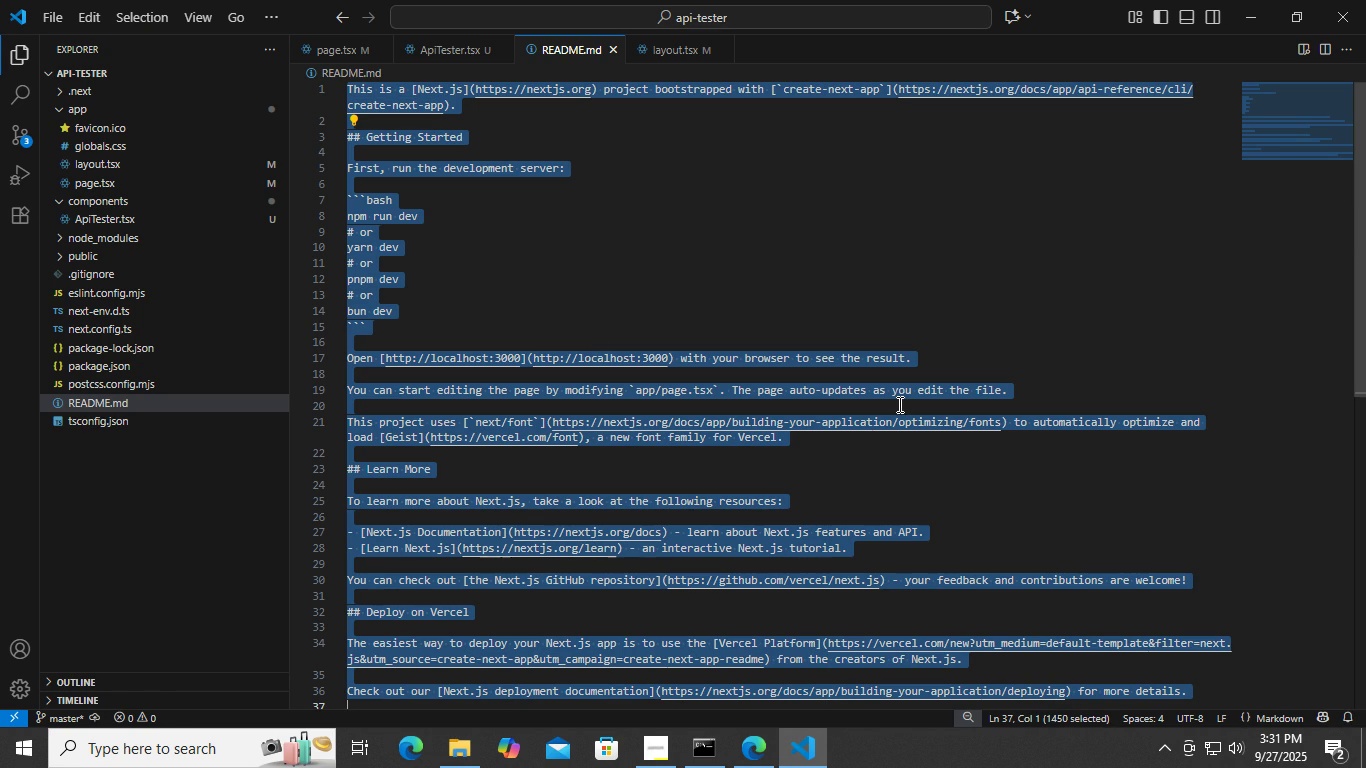 
left_click([898, 404])